 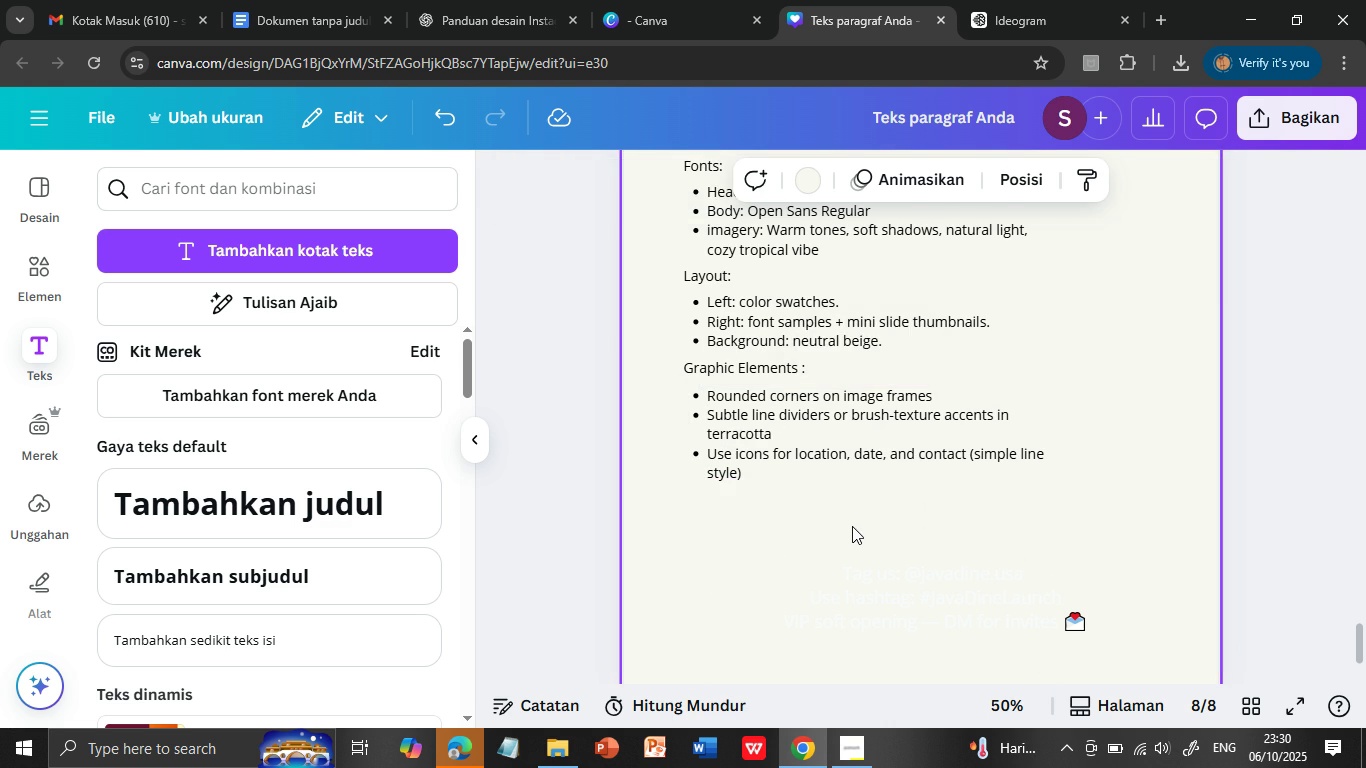 
scroll: coordinate [855, 520], scroll_direction: up, amount: 3.0
 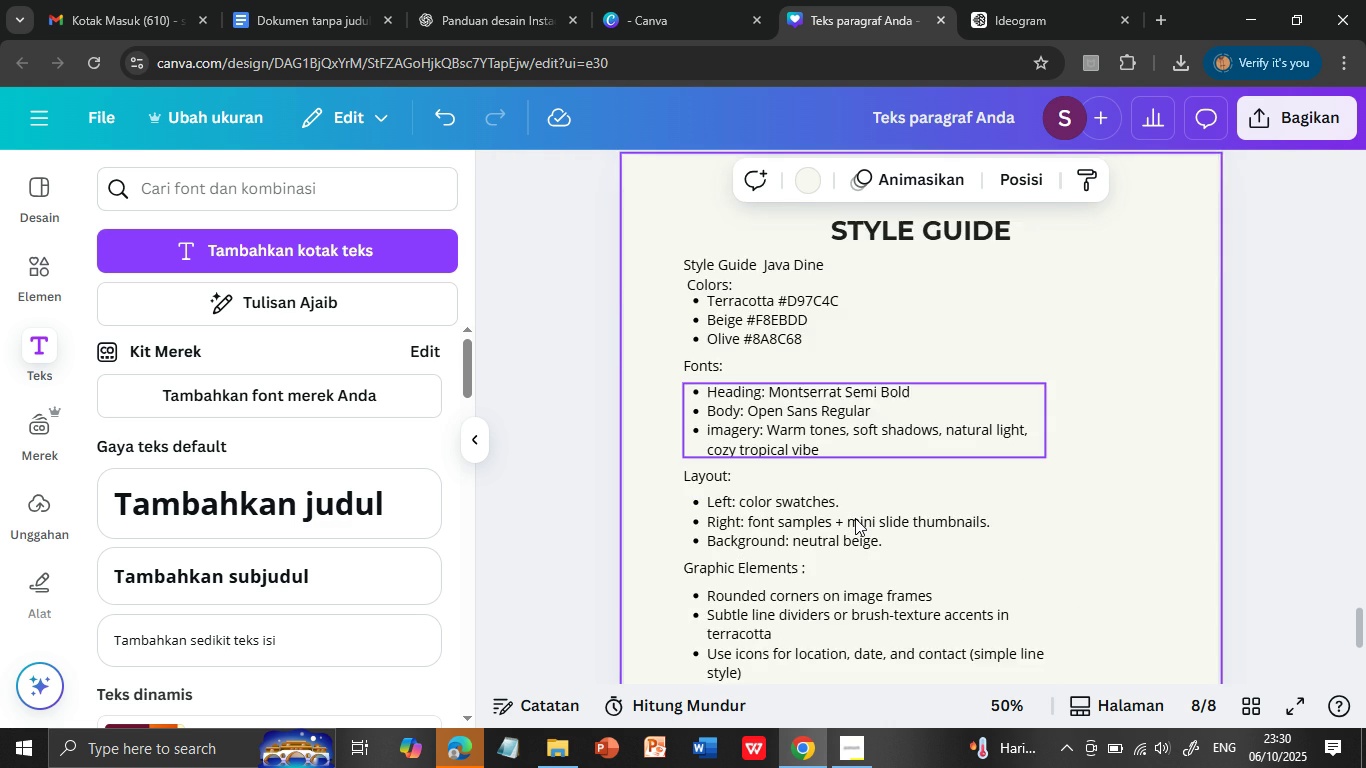 
scroll: coordinate [855, 518], scroll_direction: down, amount: 3.0
 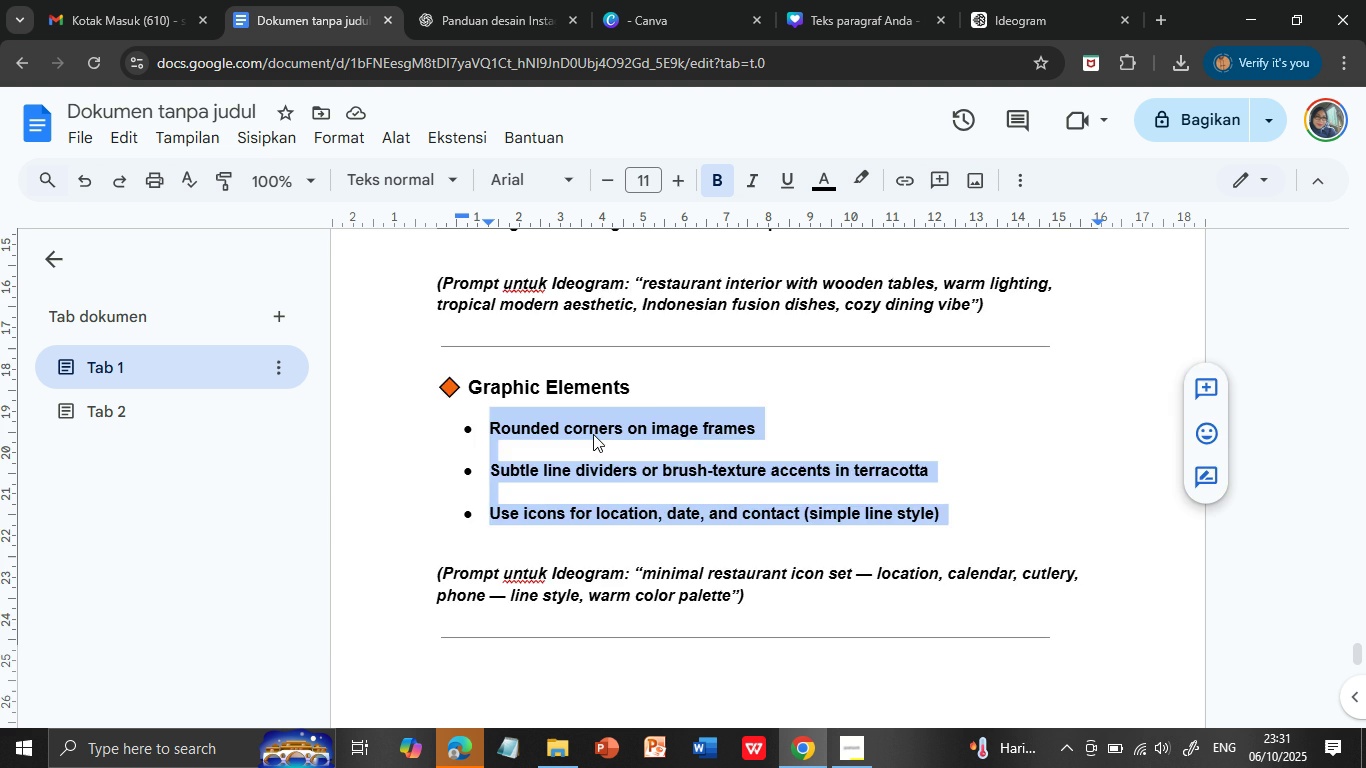 
left_click([264, 18])
 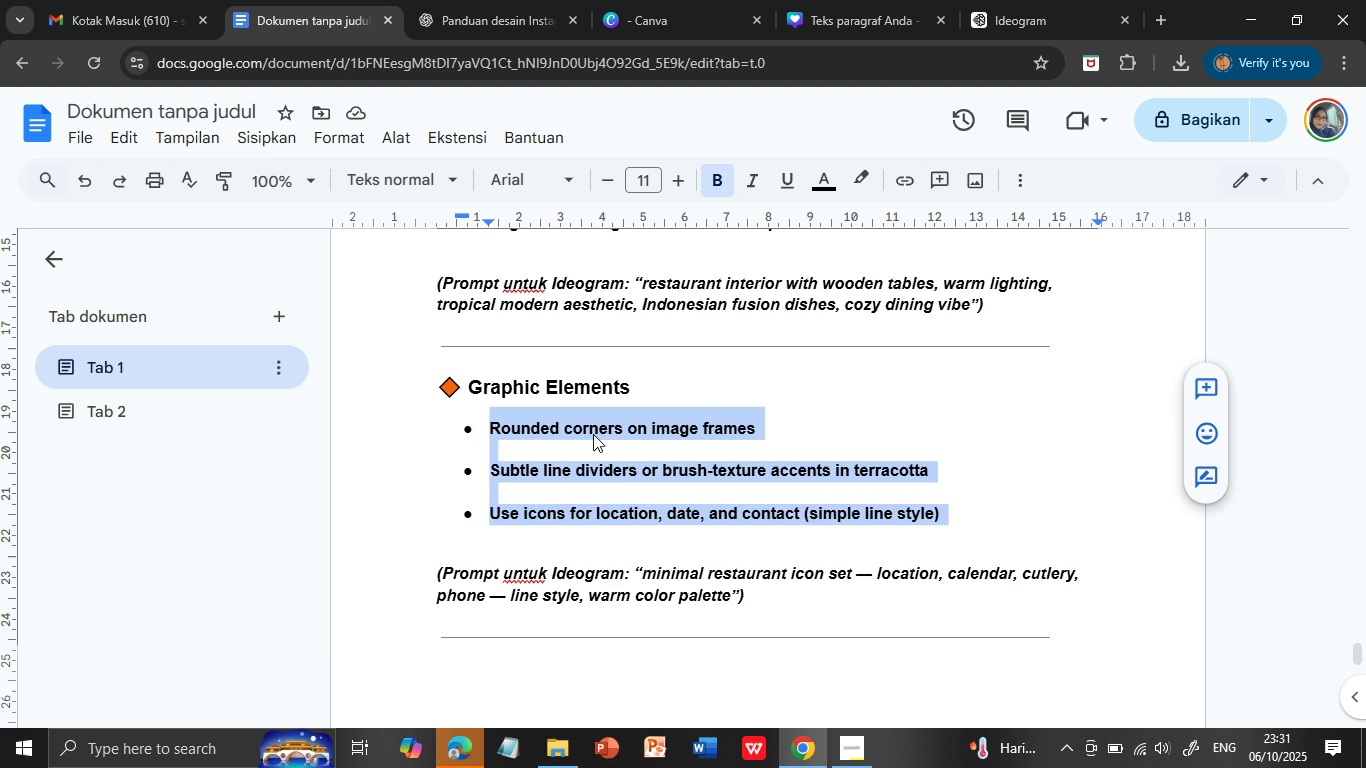 
scroll: coordinate [758, 519], scroll_direction: down, amount: 5.0